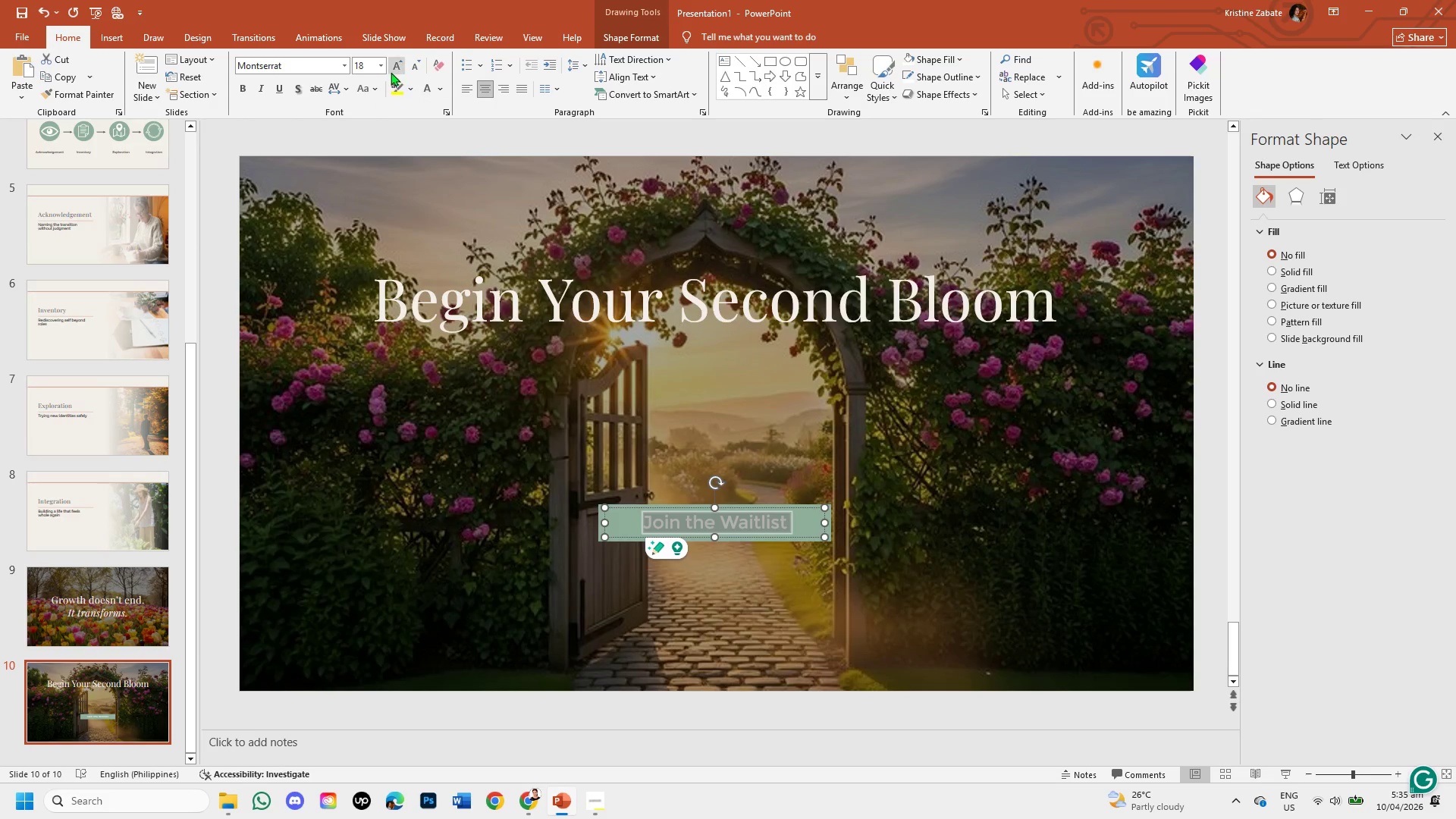 
left_click([396, 71])
 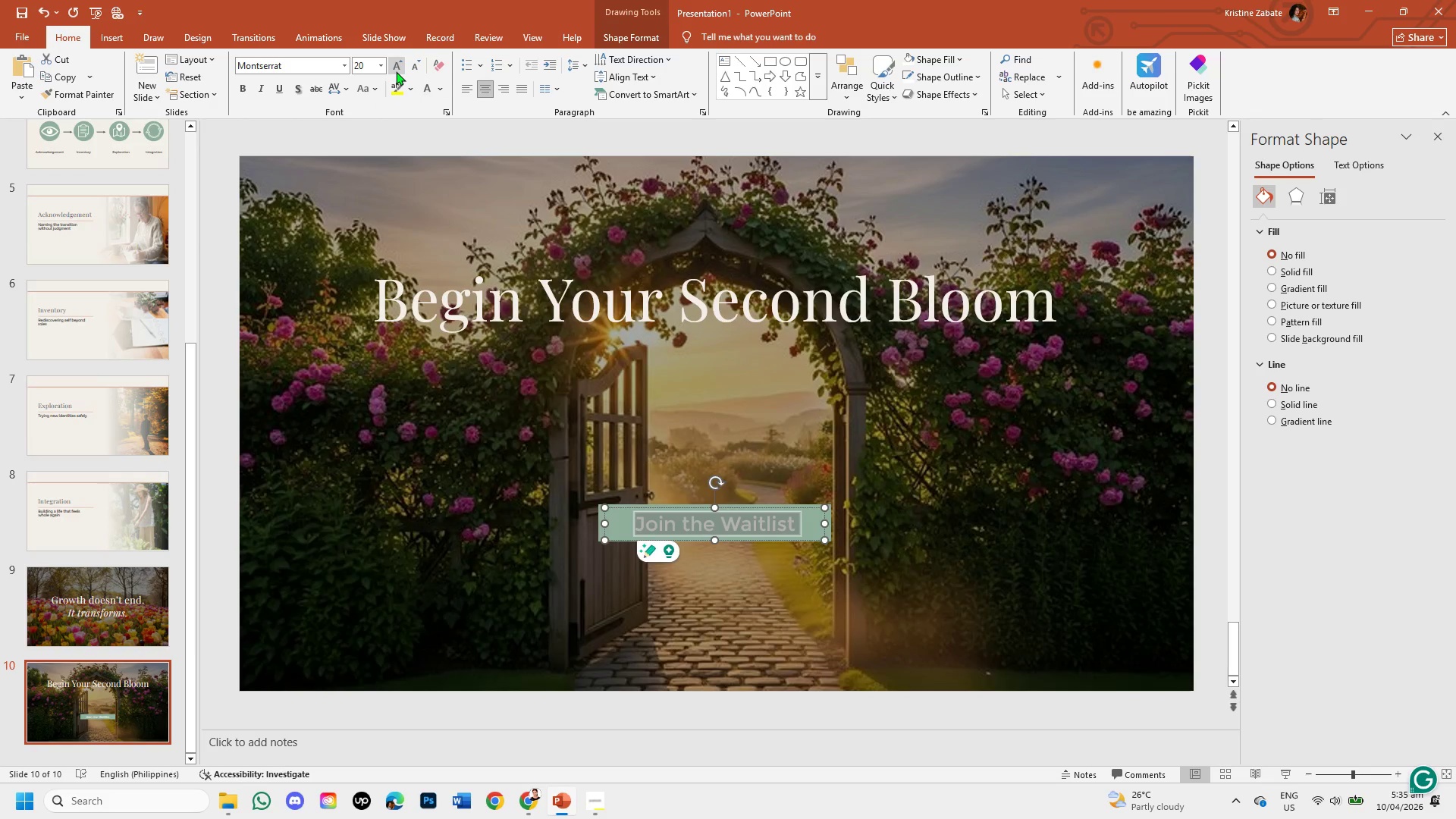 
left_click([396, 71])
 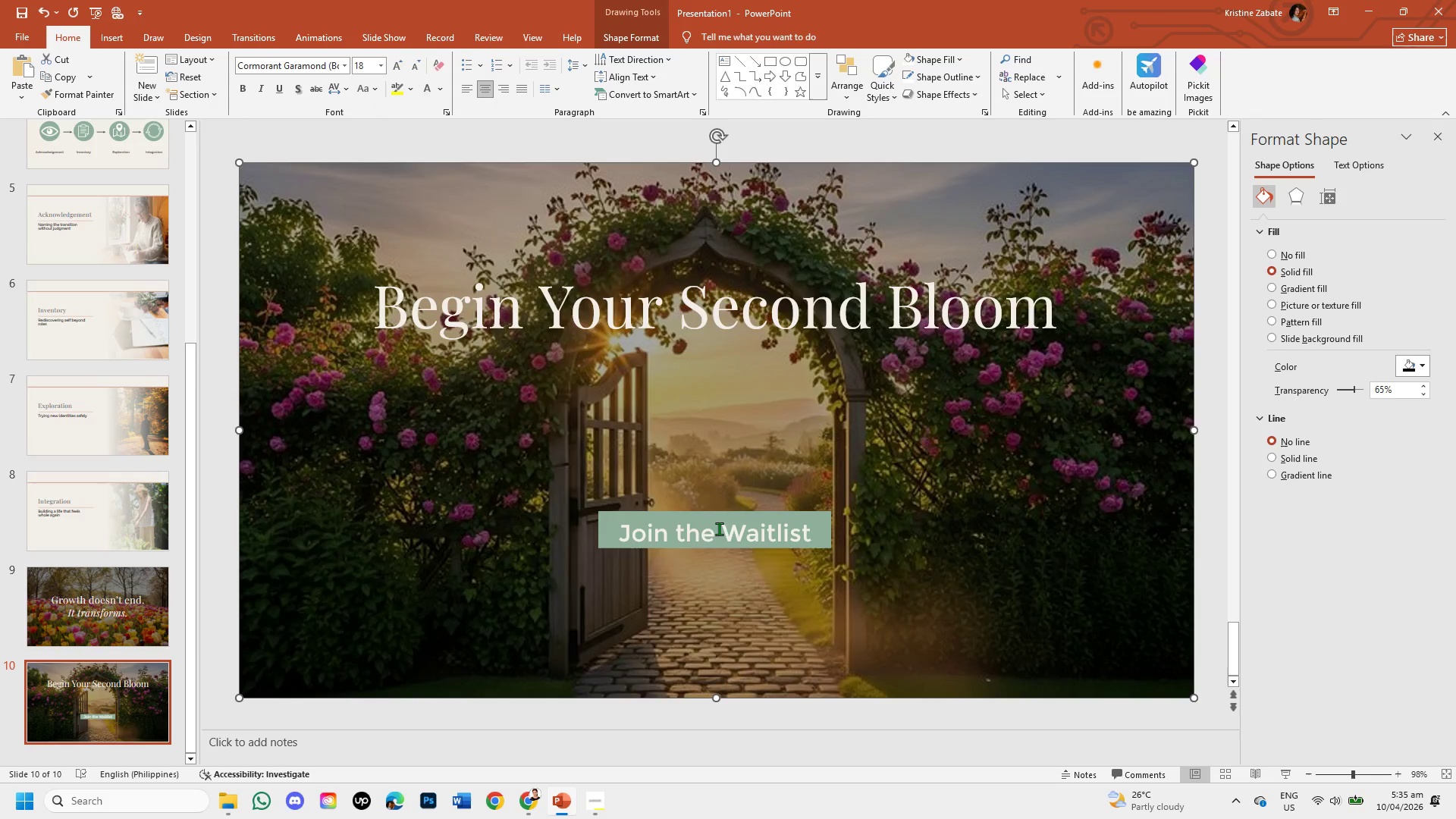 
left_click([708, 531])
 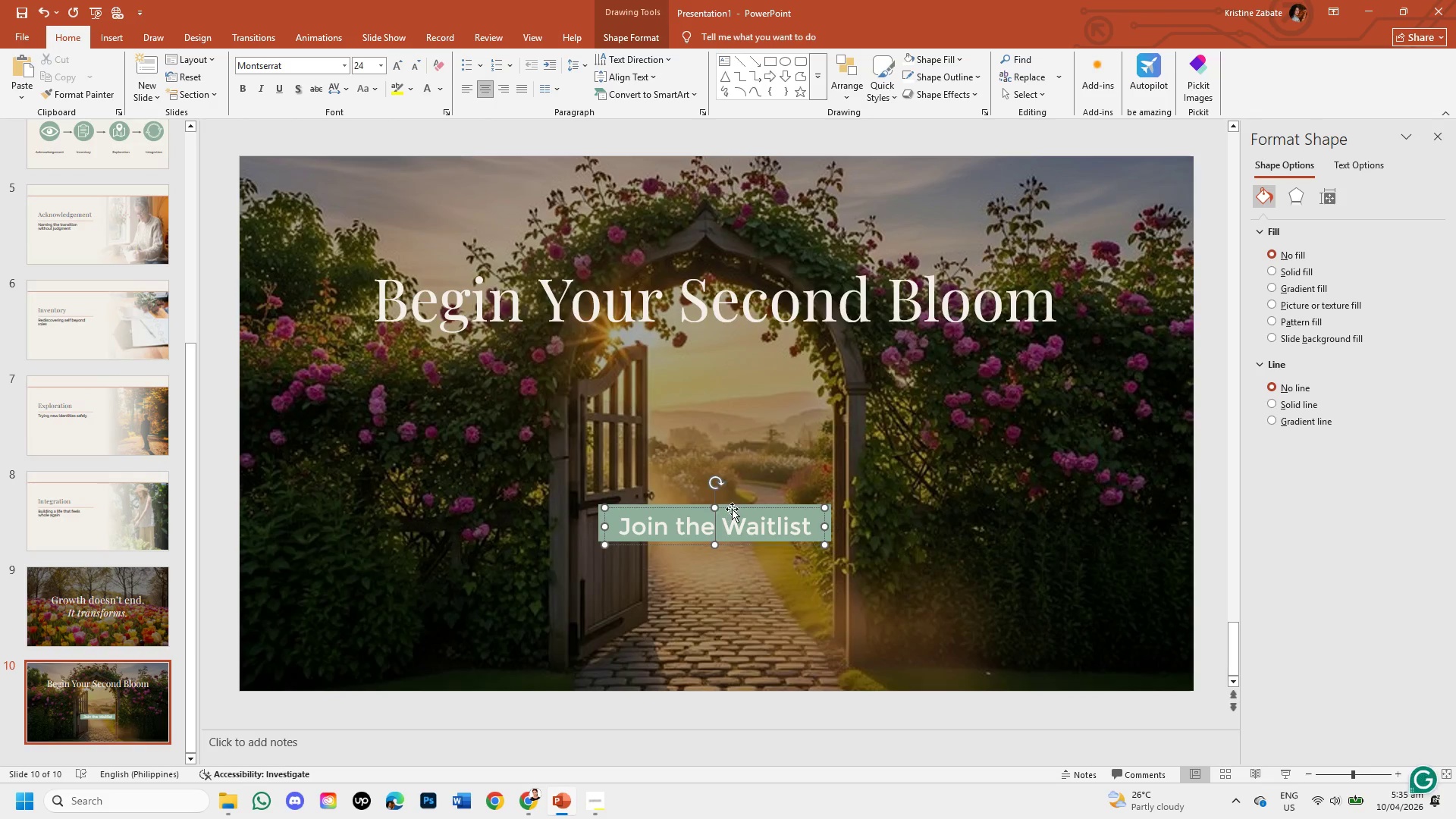 
left_click([732, 509])
 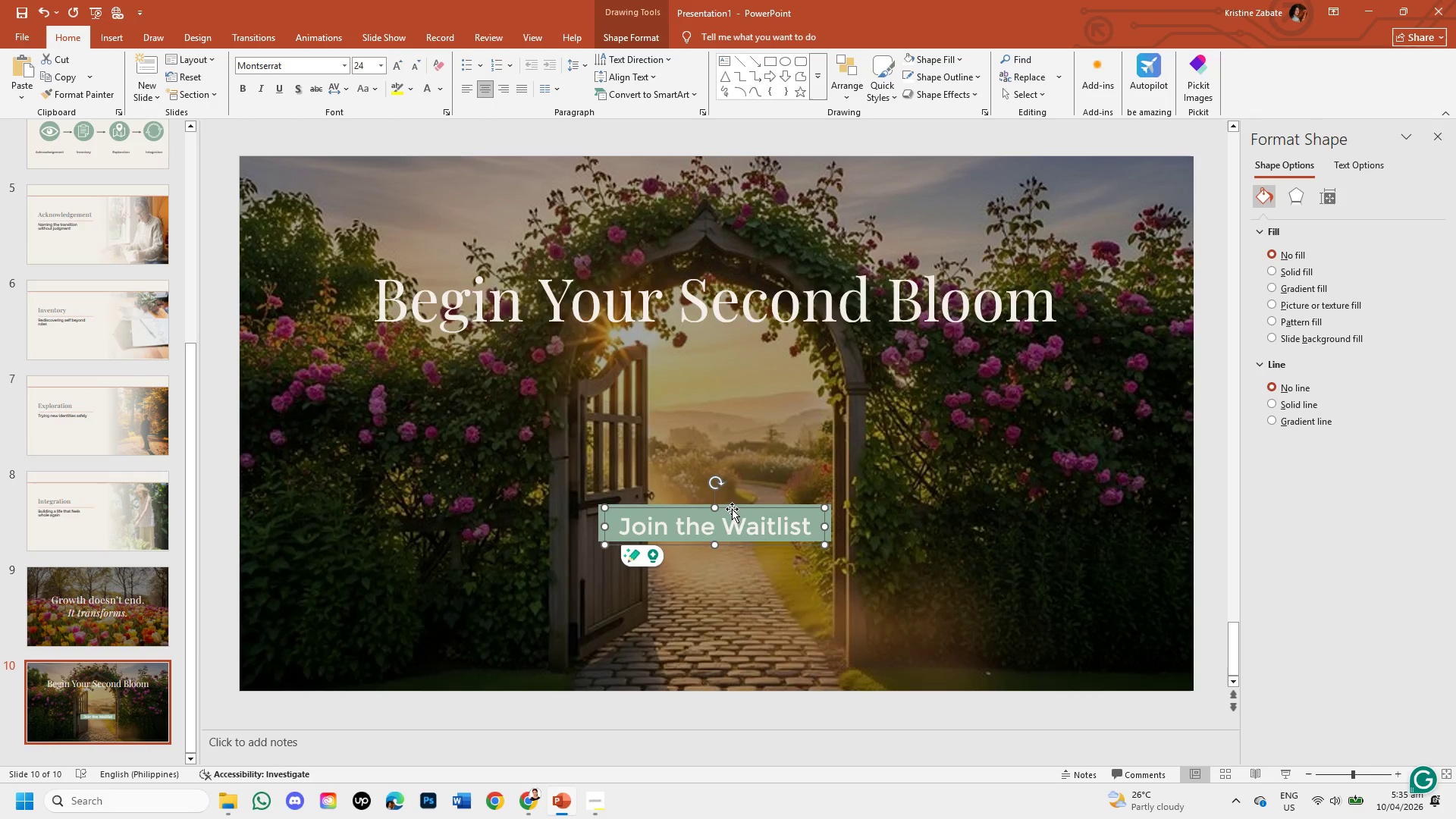 
key(ArrowUp)
 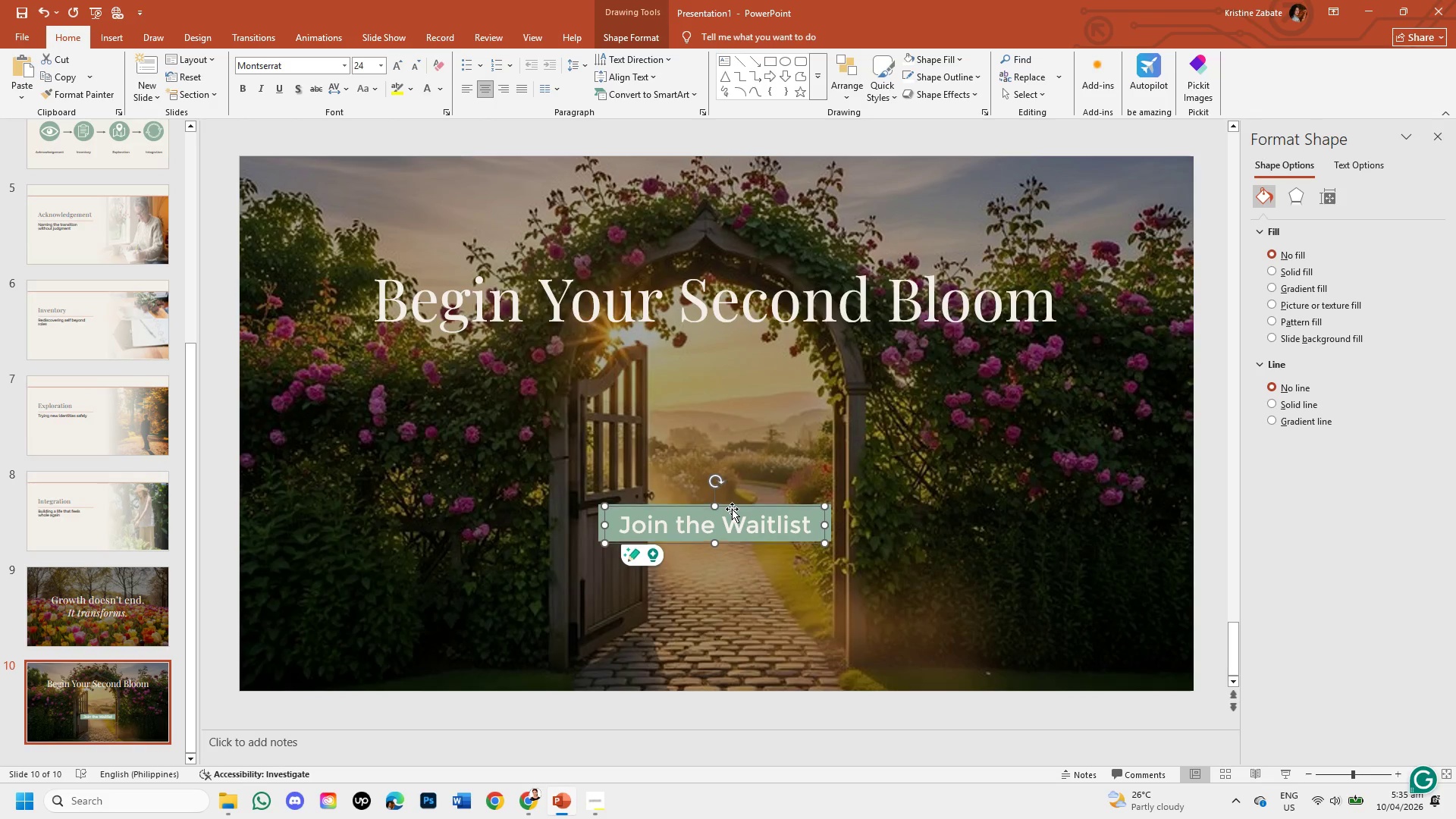 
key(ArrowUp)
 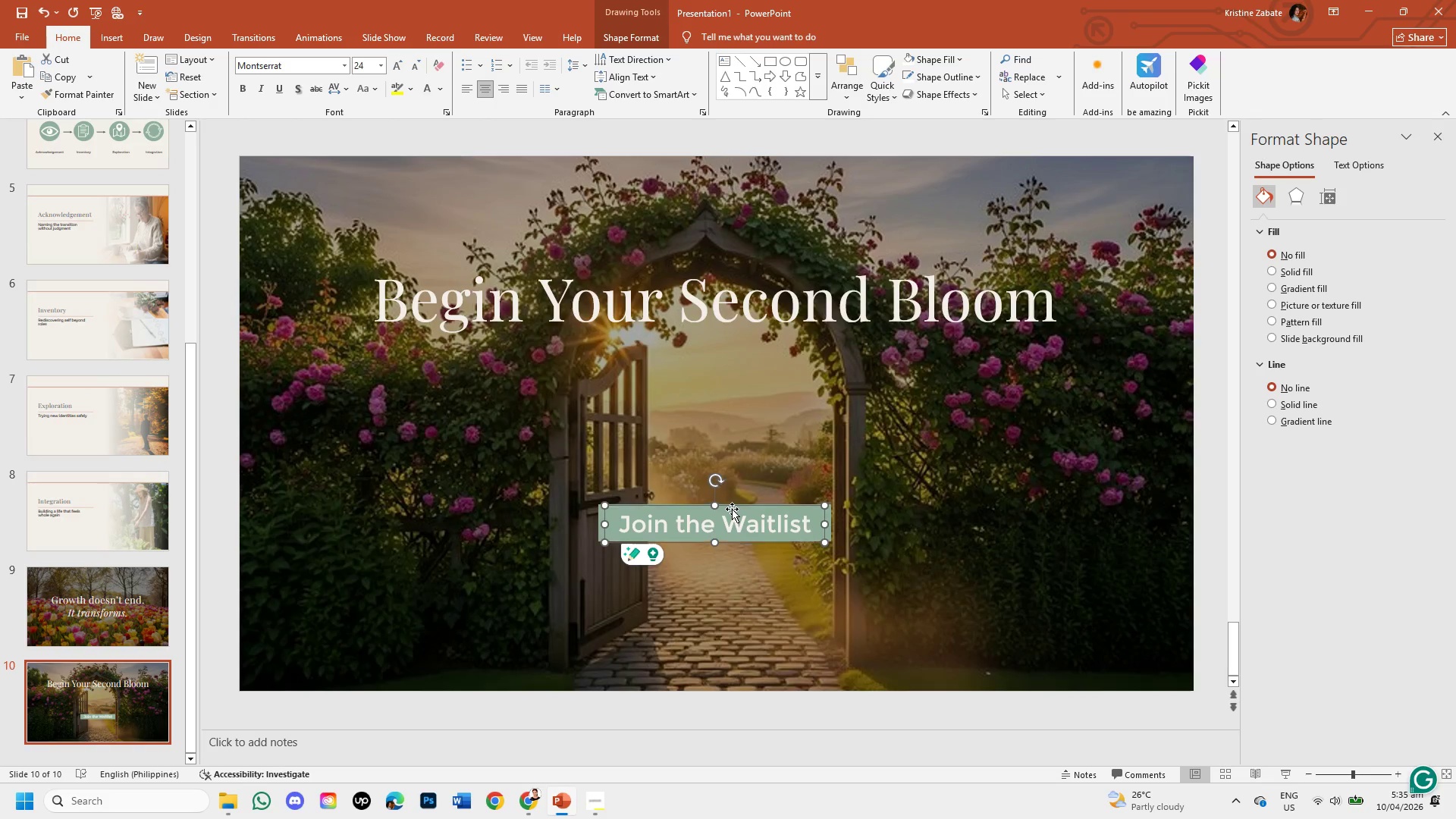 
key(ArrowUp)
 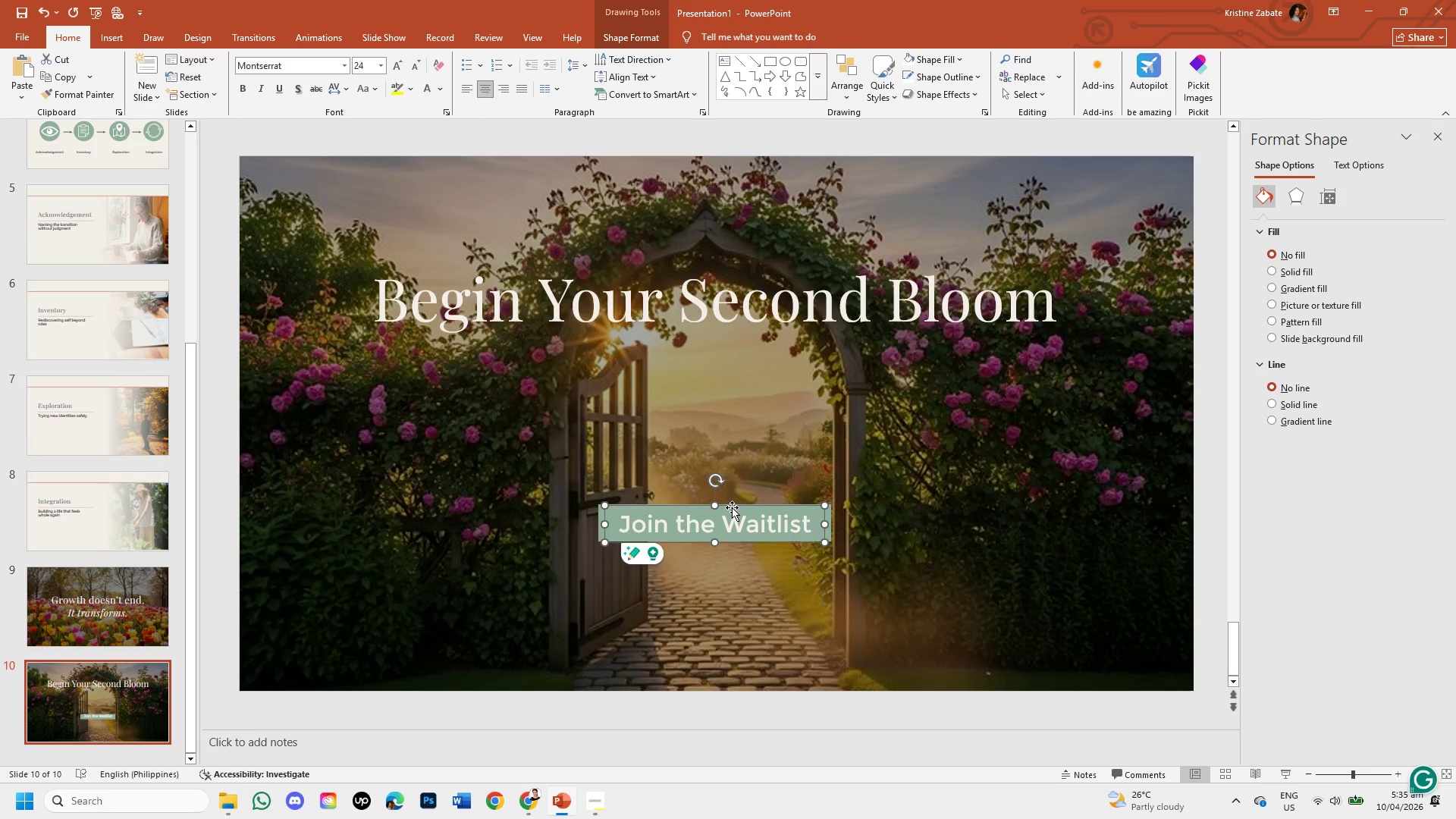 
left_click([745, 455])
 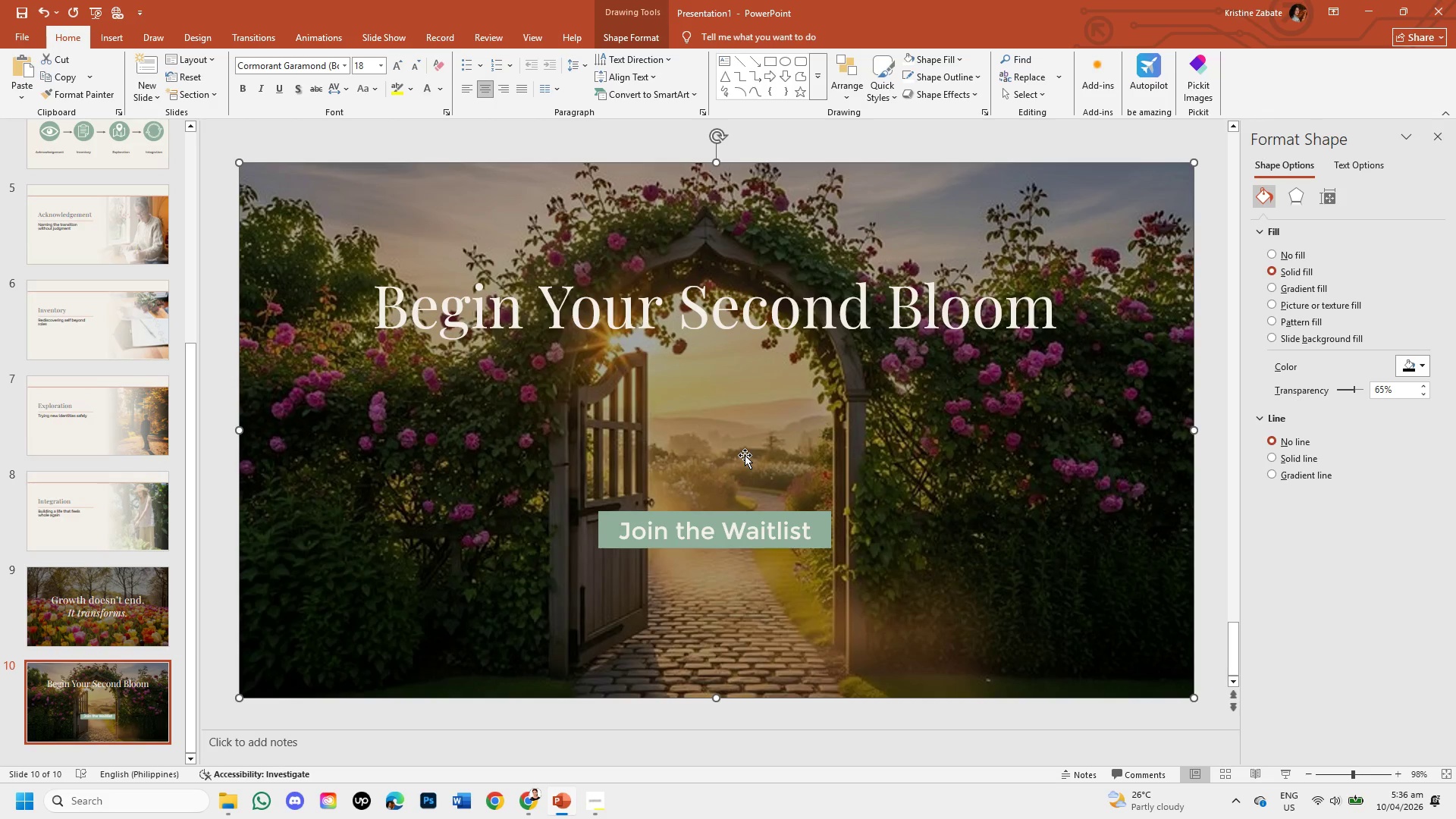 
wait(7.97)
 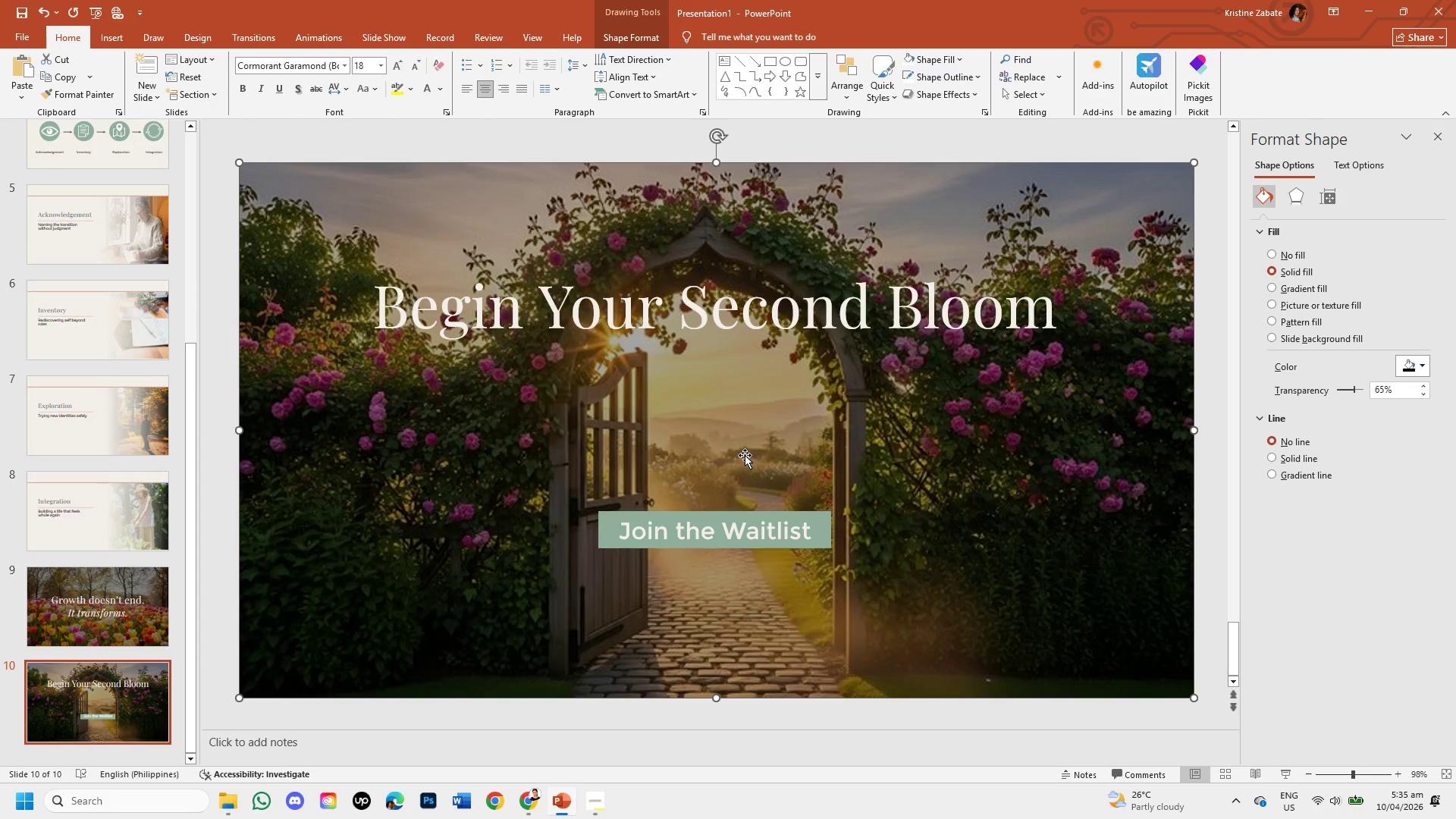 
left_click([607, 802])